 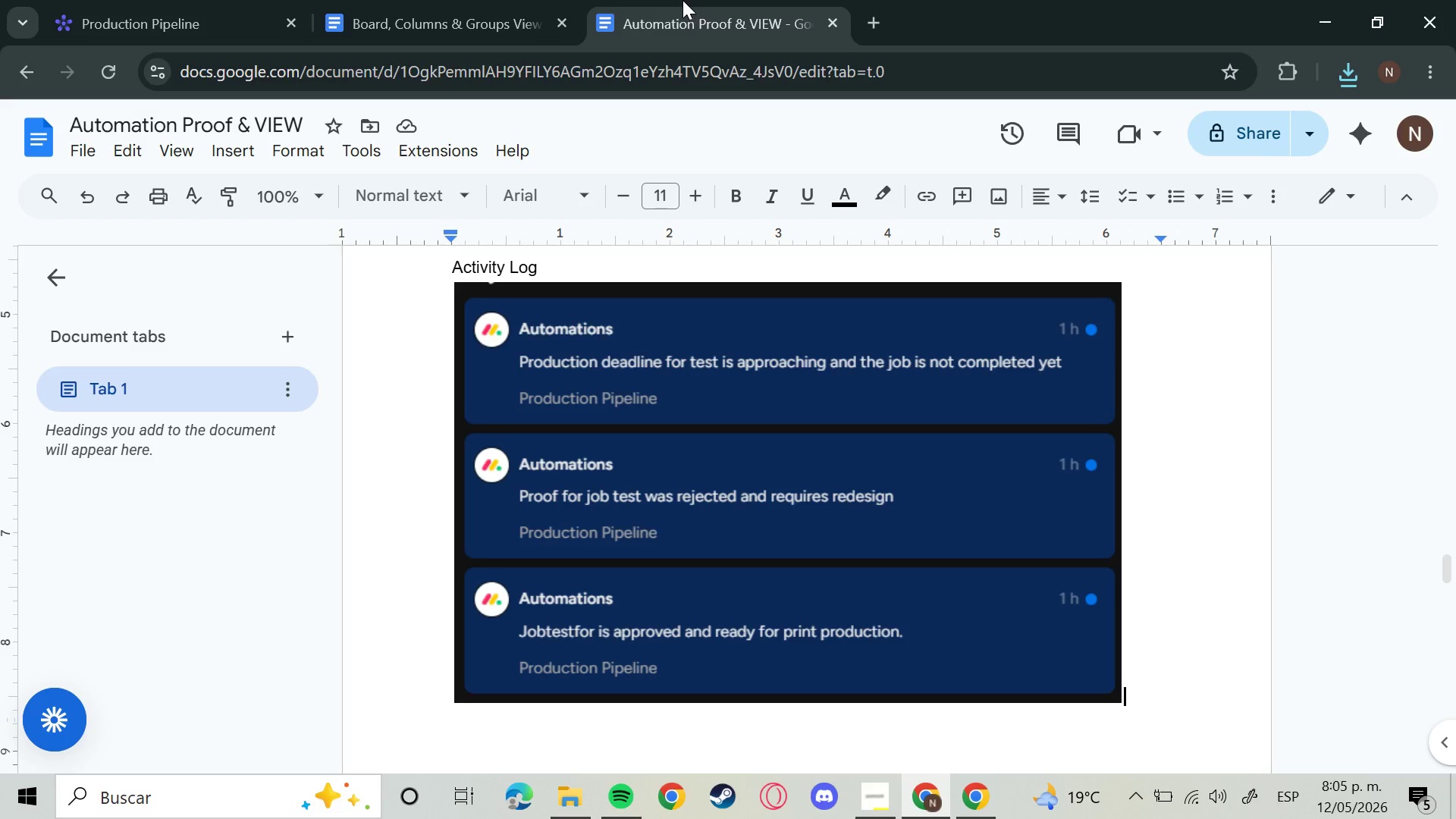 
mouse_move([427, 5])
 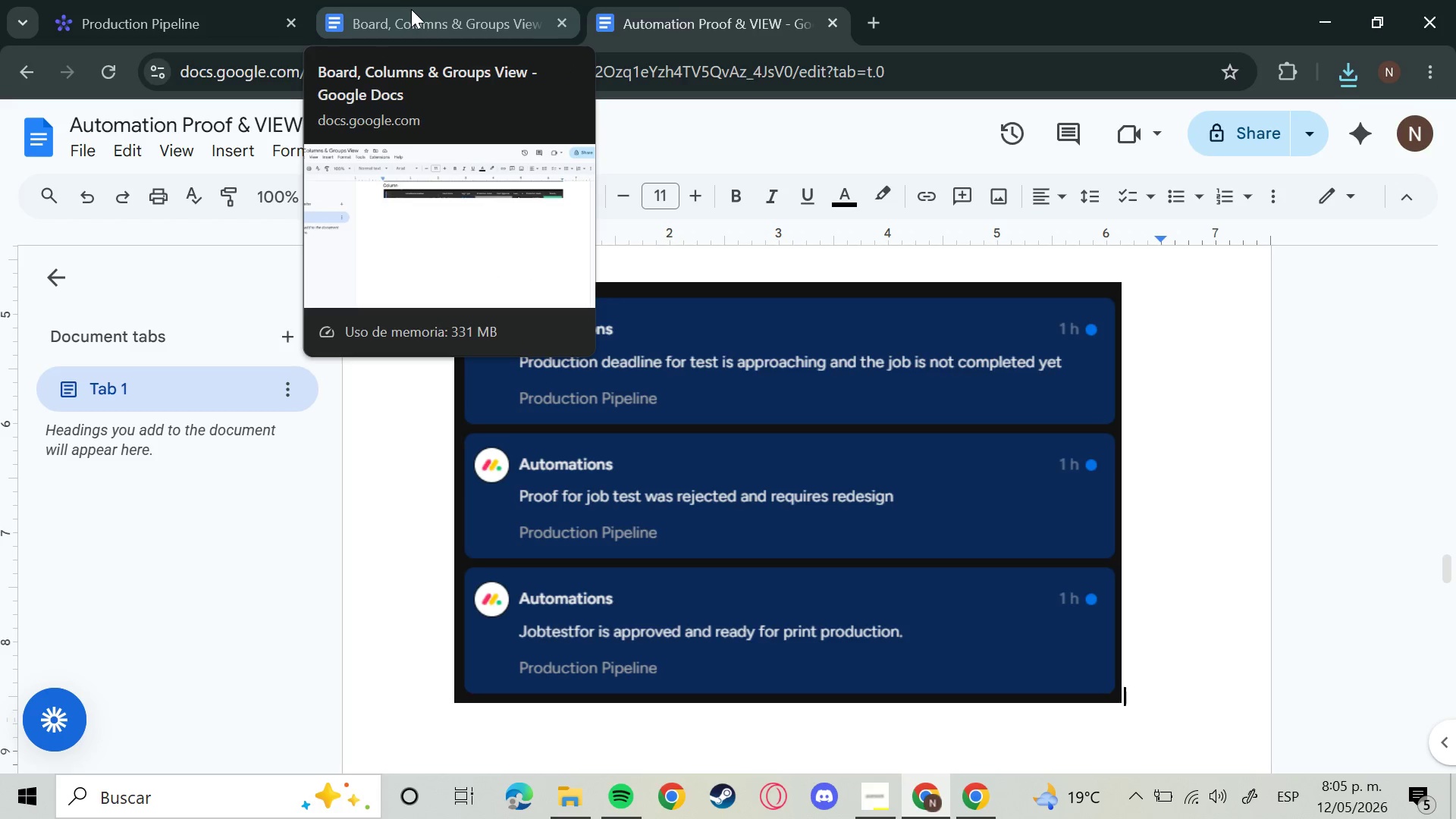 
left_click([411, 9])
 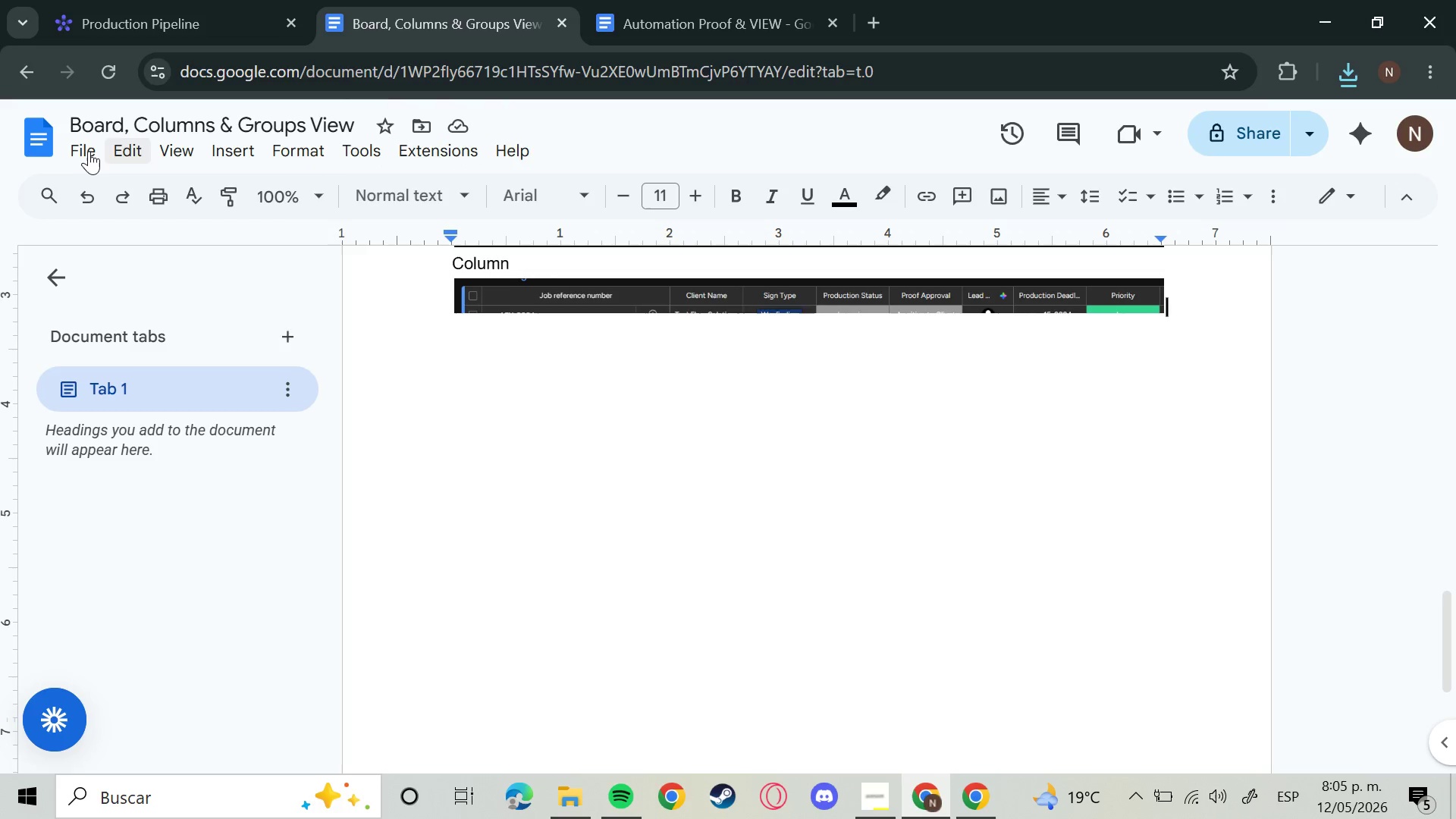 
left_click([88, 151])
 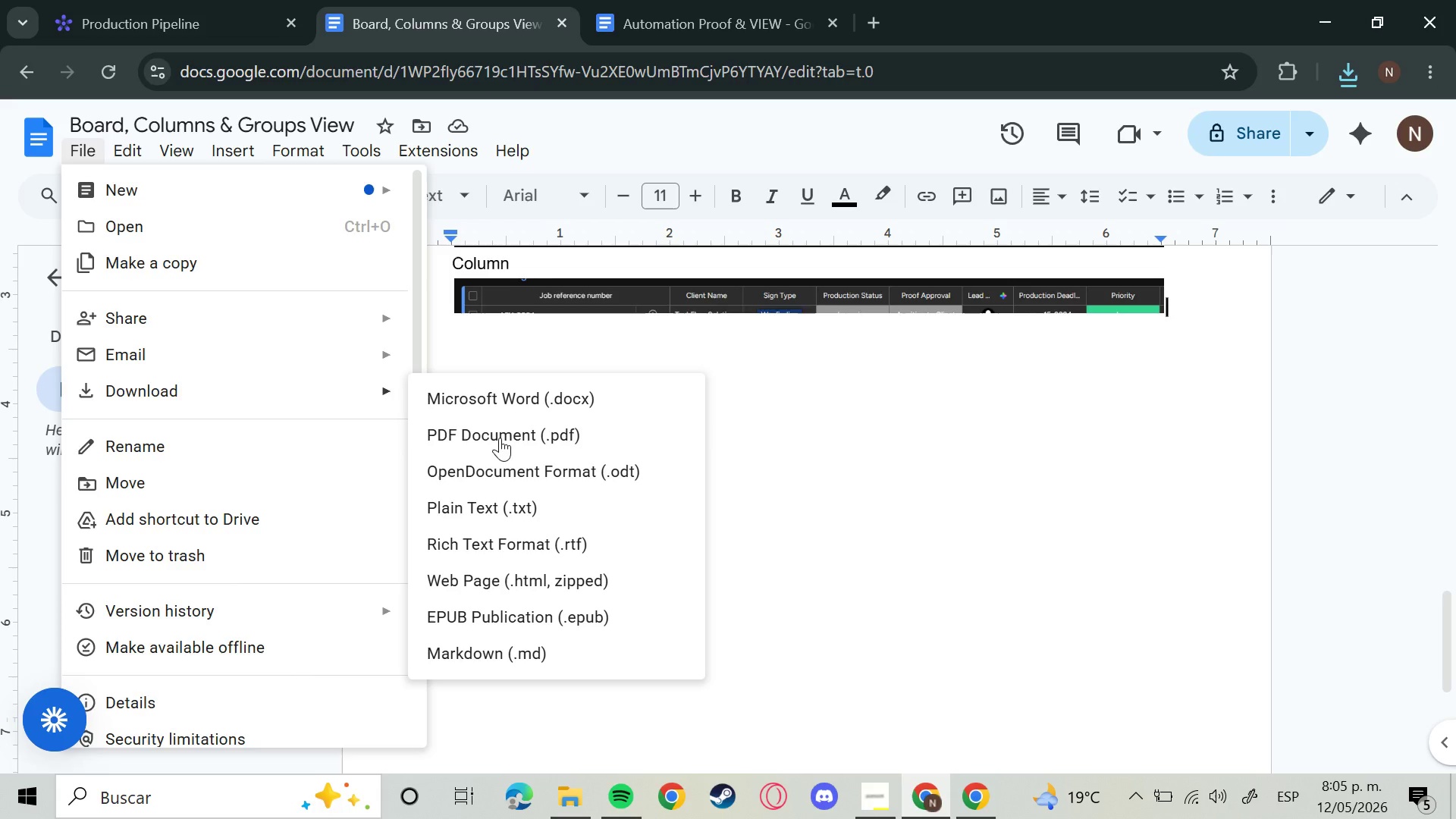 
left_click([526, 438])
 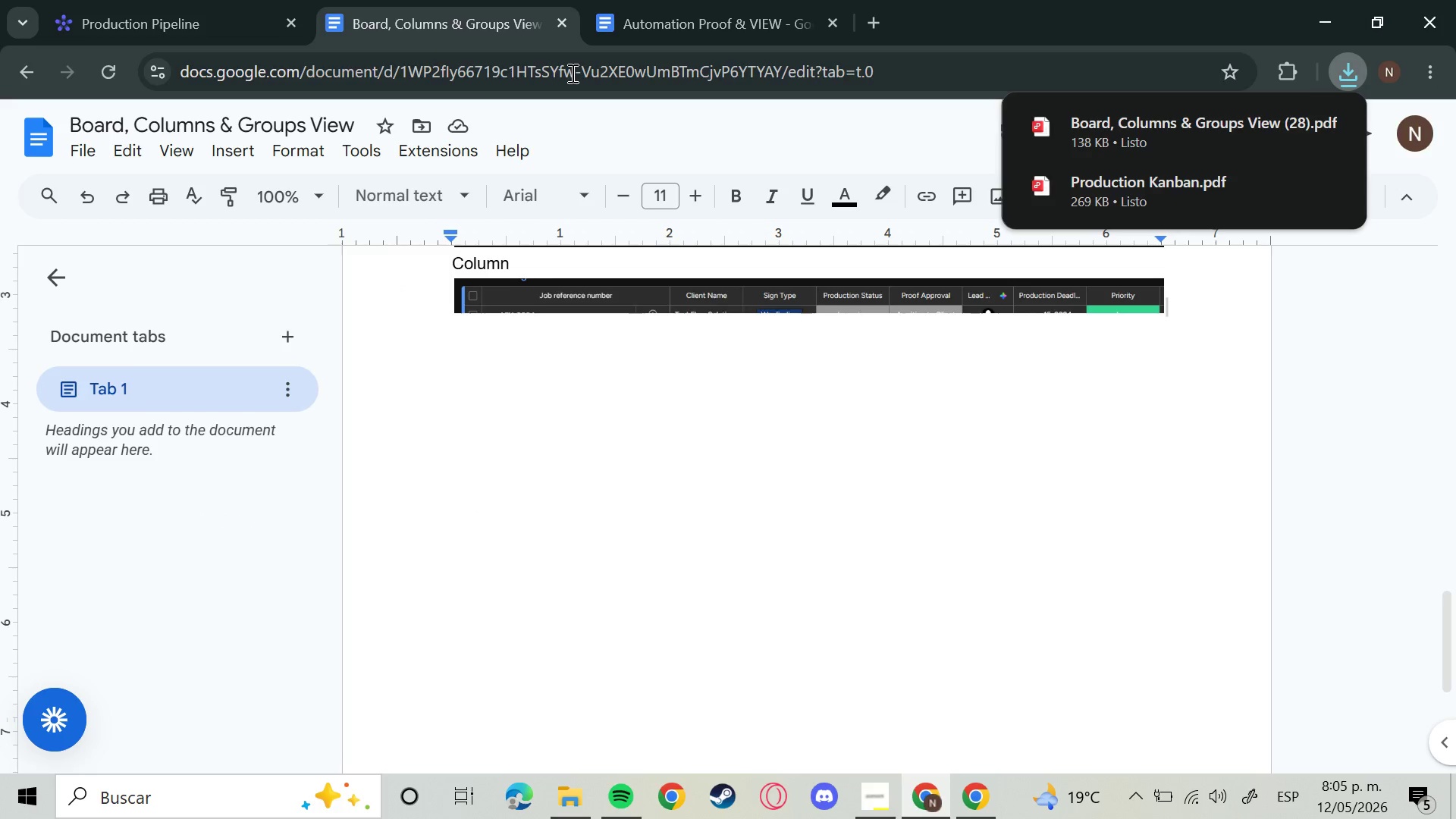 
left_click([568, 0])
 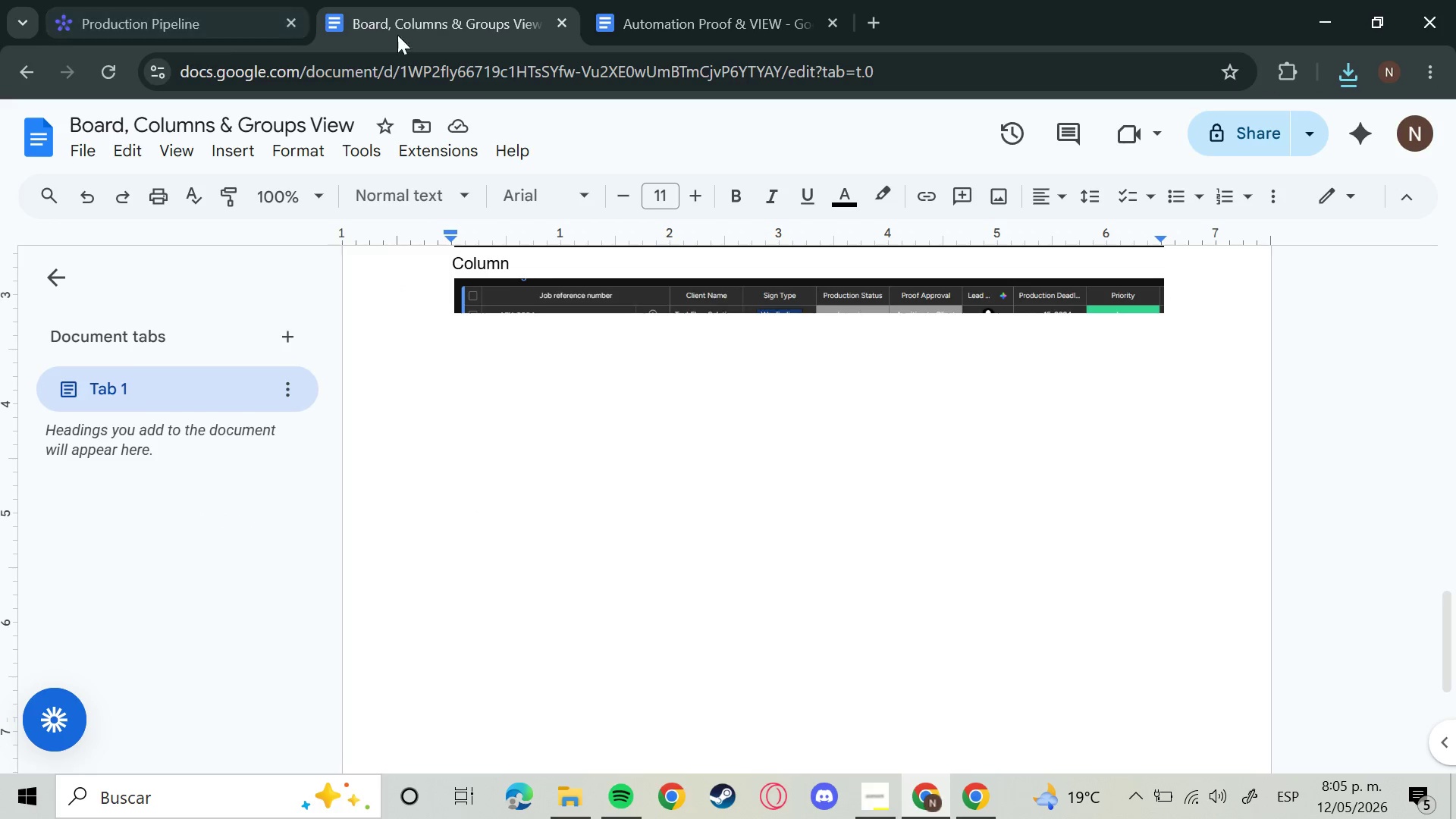 
left_click([673, 17])
 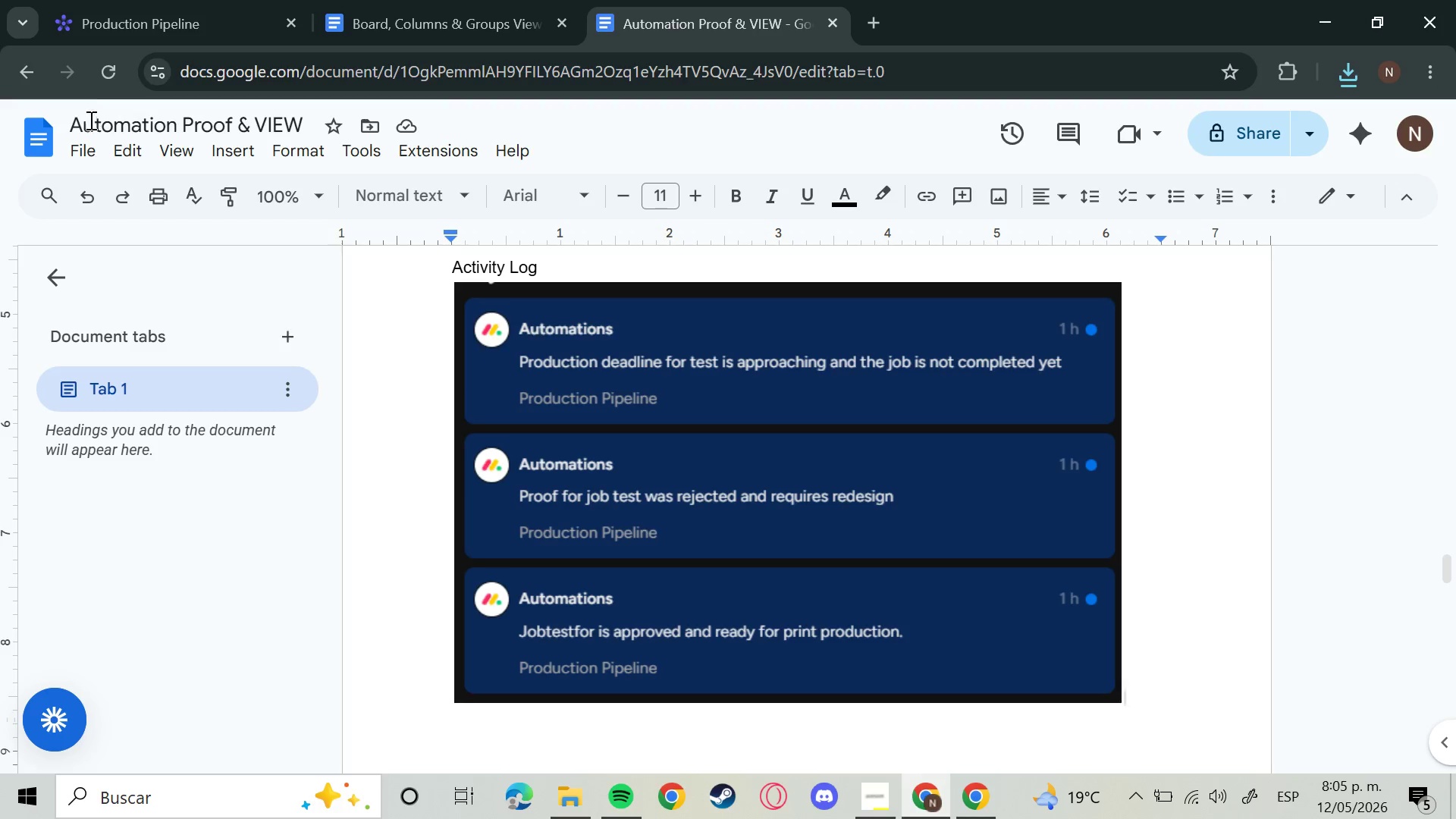 
left_click([96, 146])
 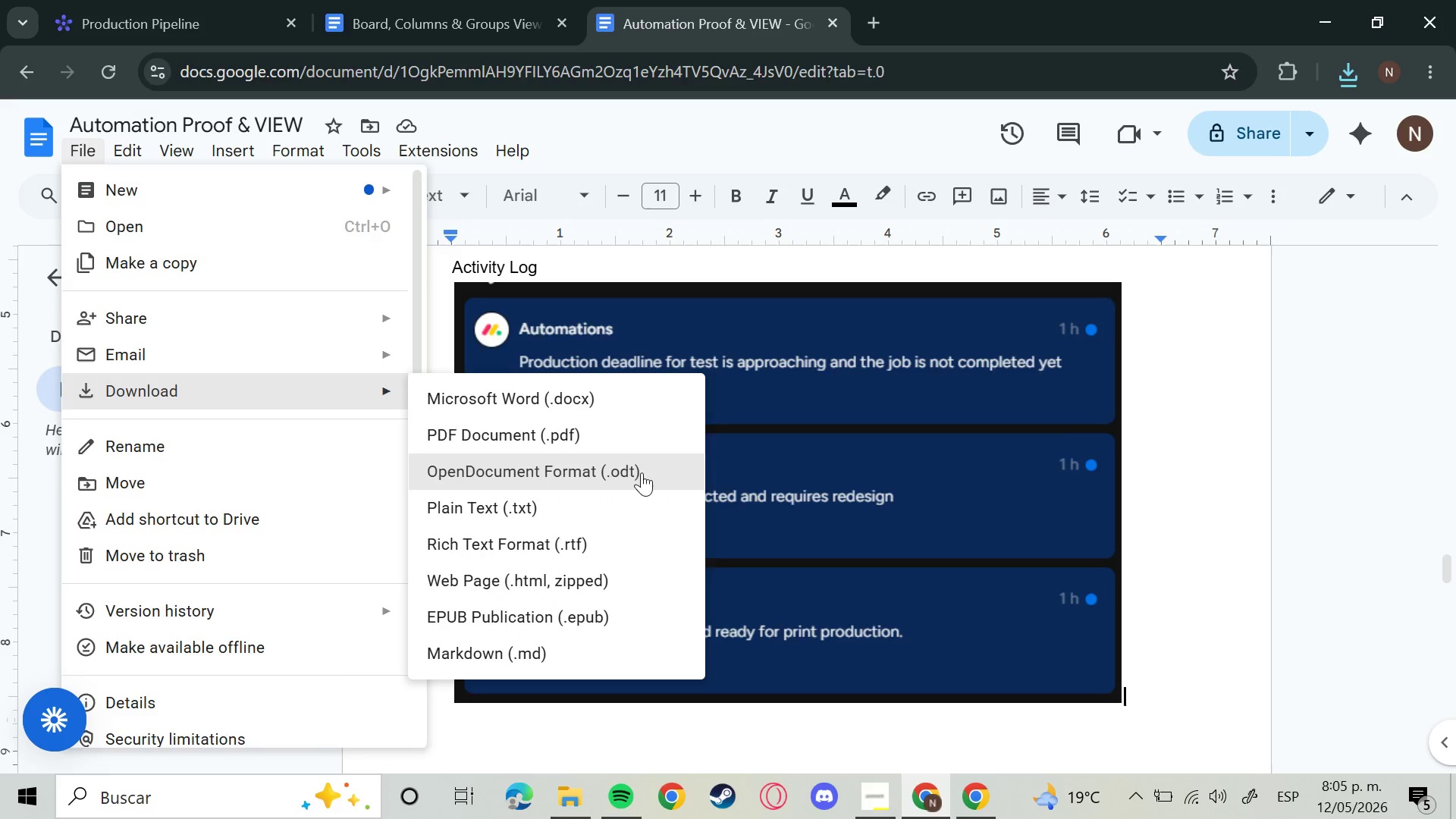 
left_click([612, 450])
 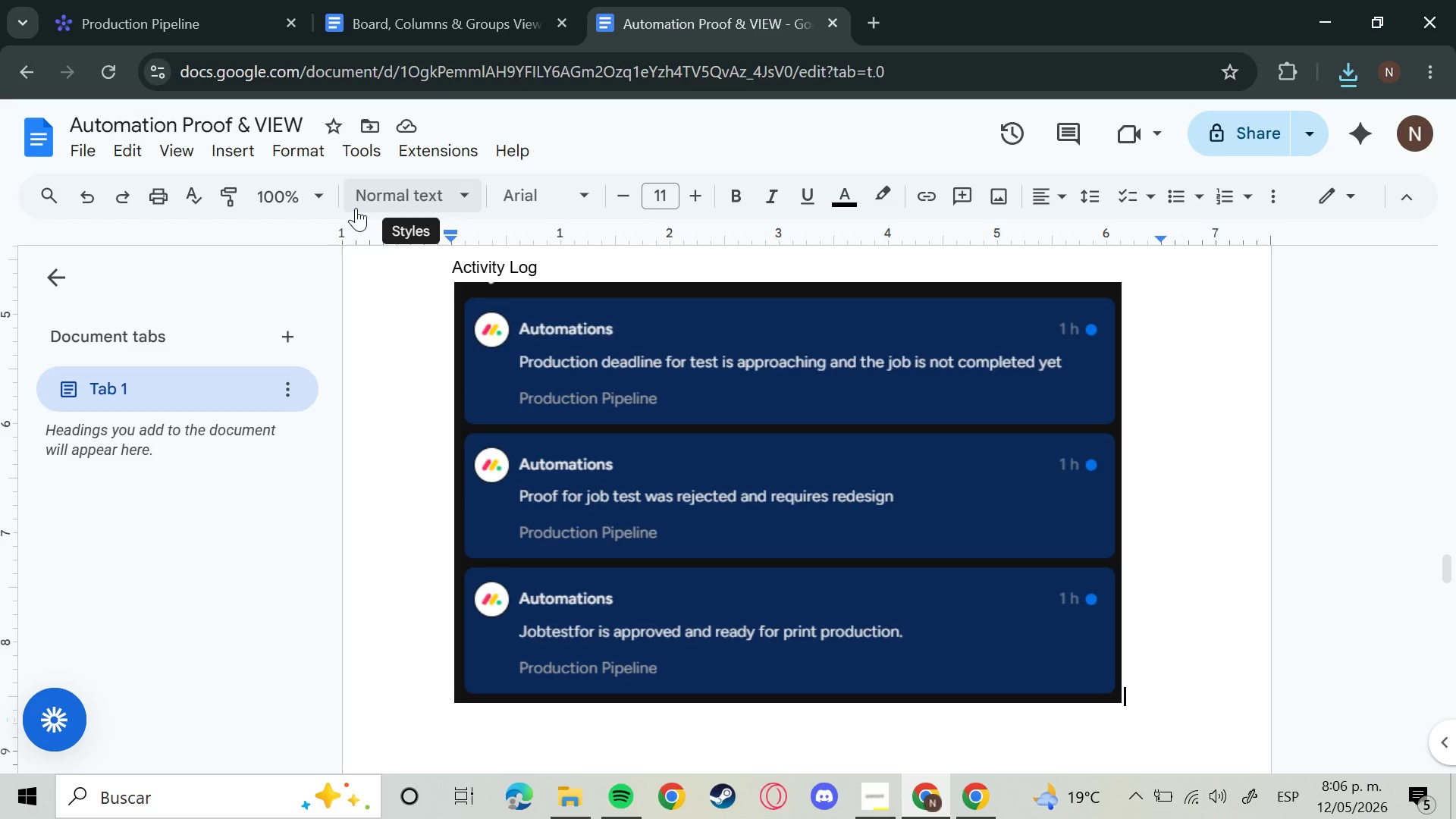 
wait(44.17)
 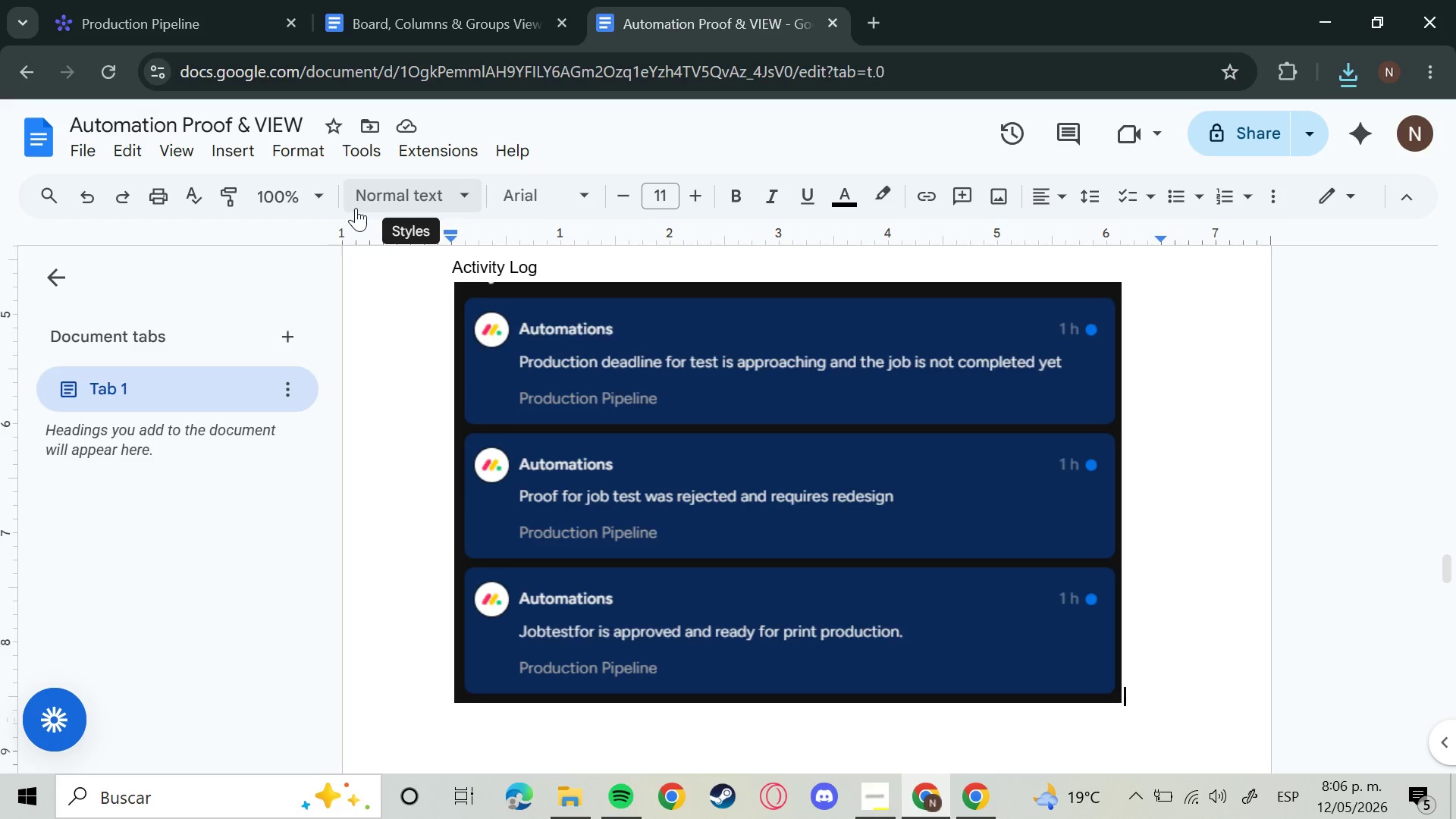 
type(loom)
 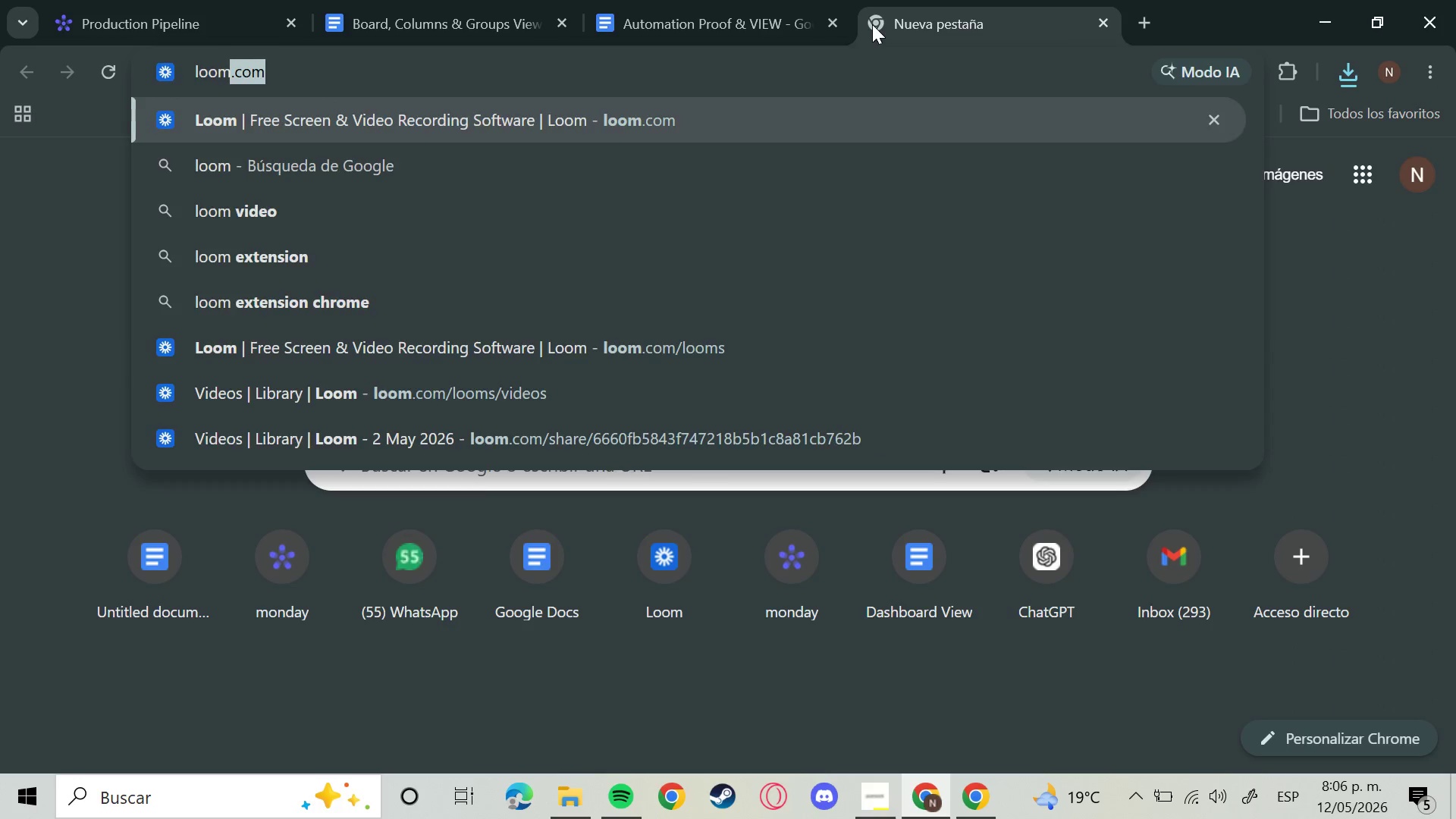 
key(Enter)
 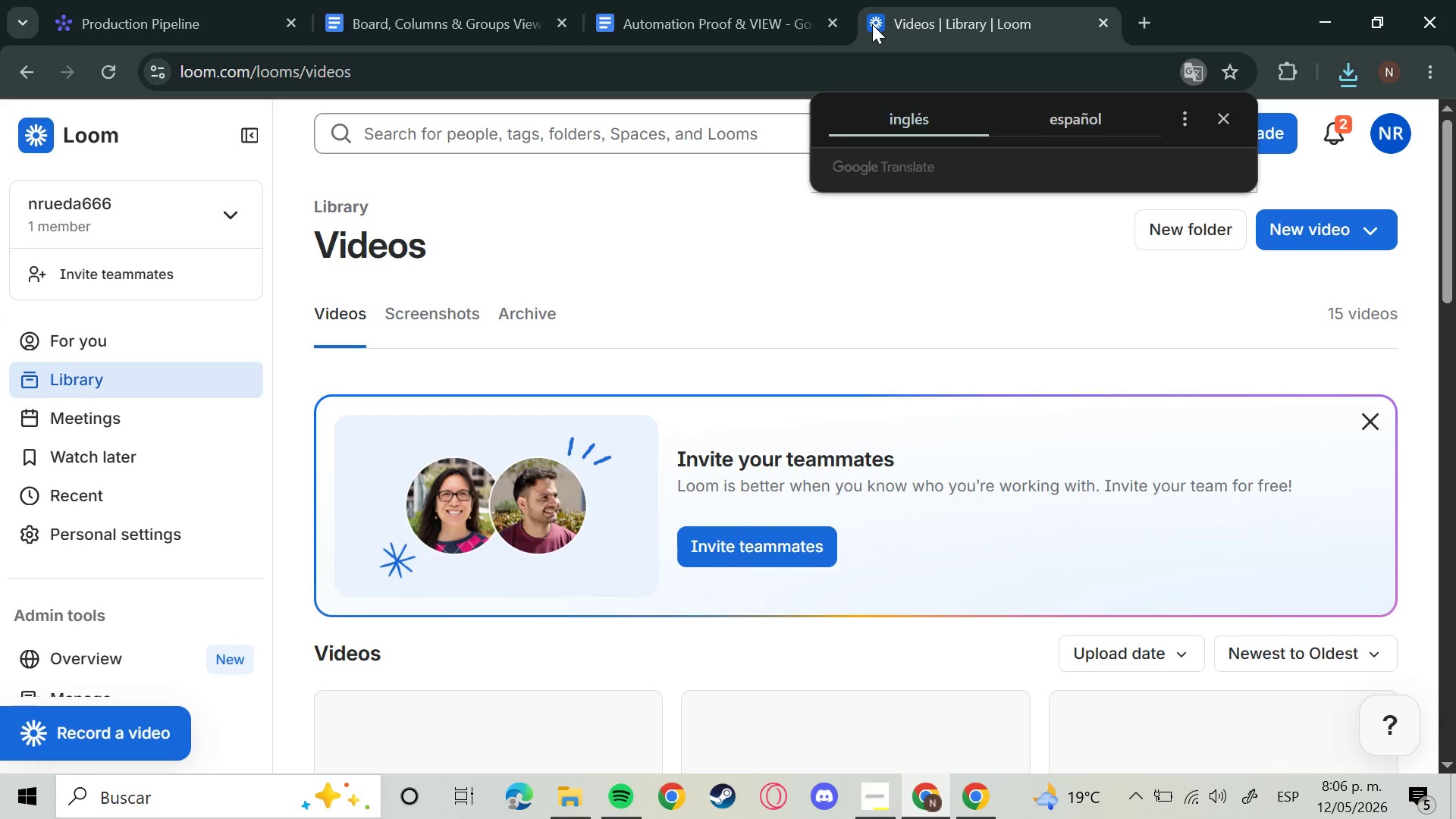 
wait(13.16)
 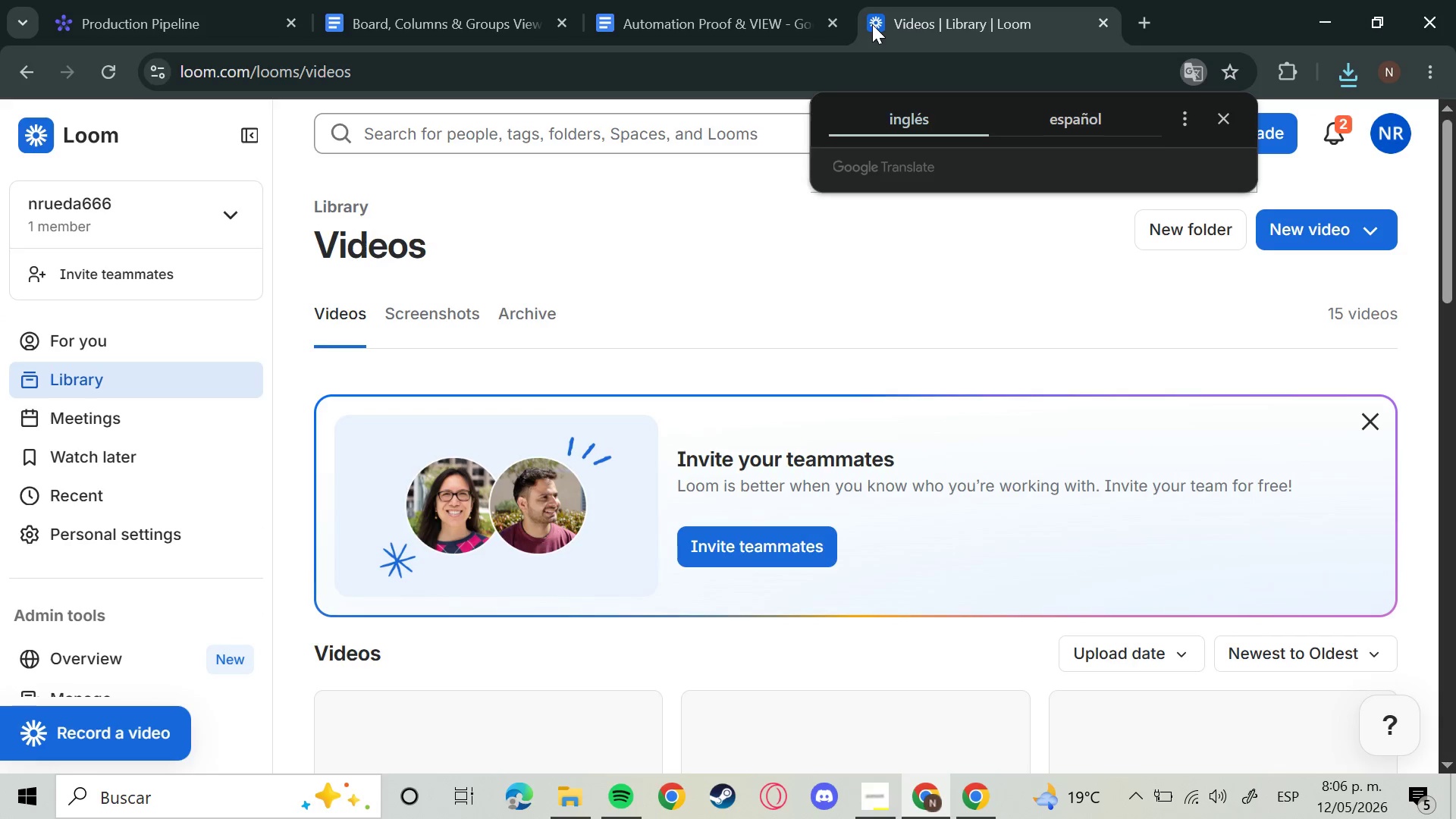 
left_click([1289, 235])
 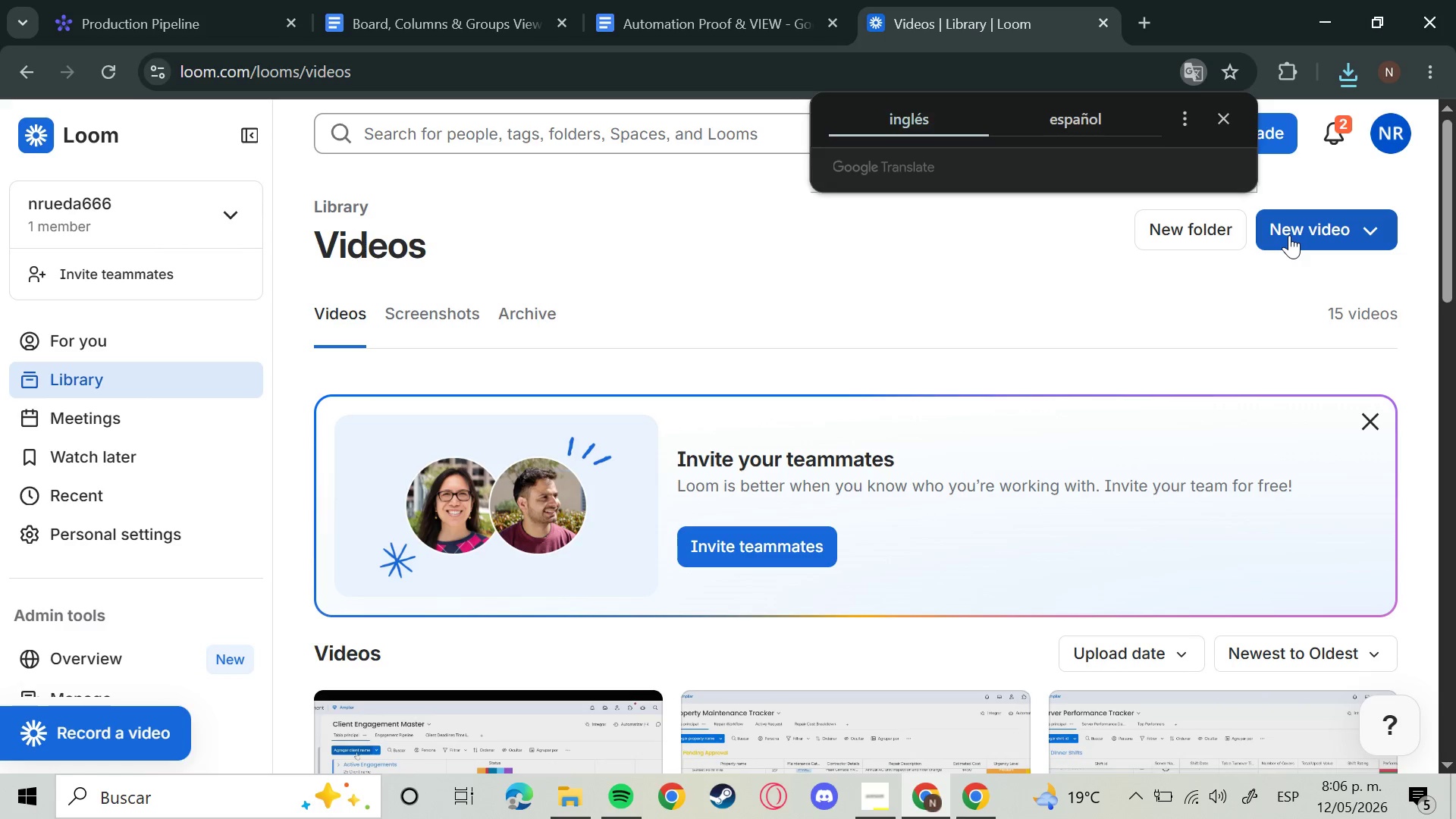 
mouse_move([1281, 232])
 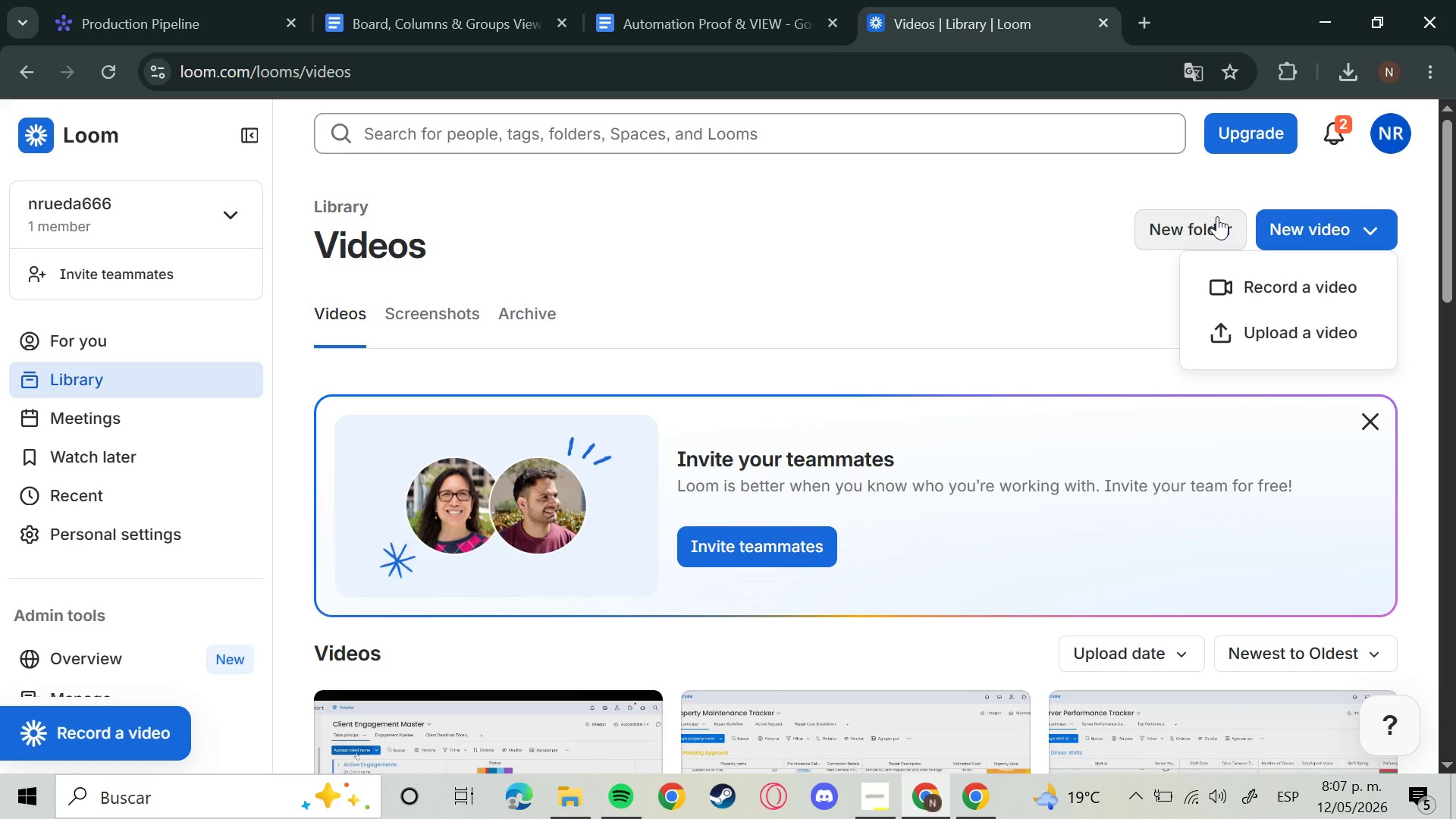 
wait(20.33)
 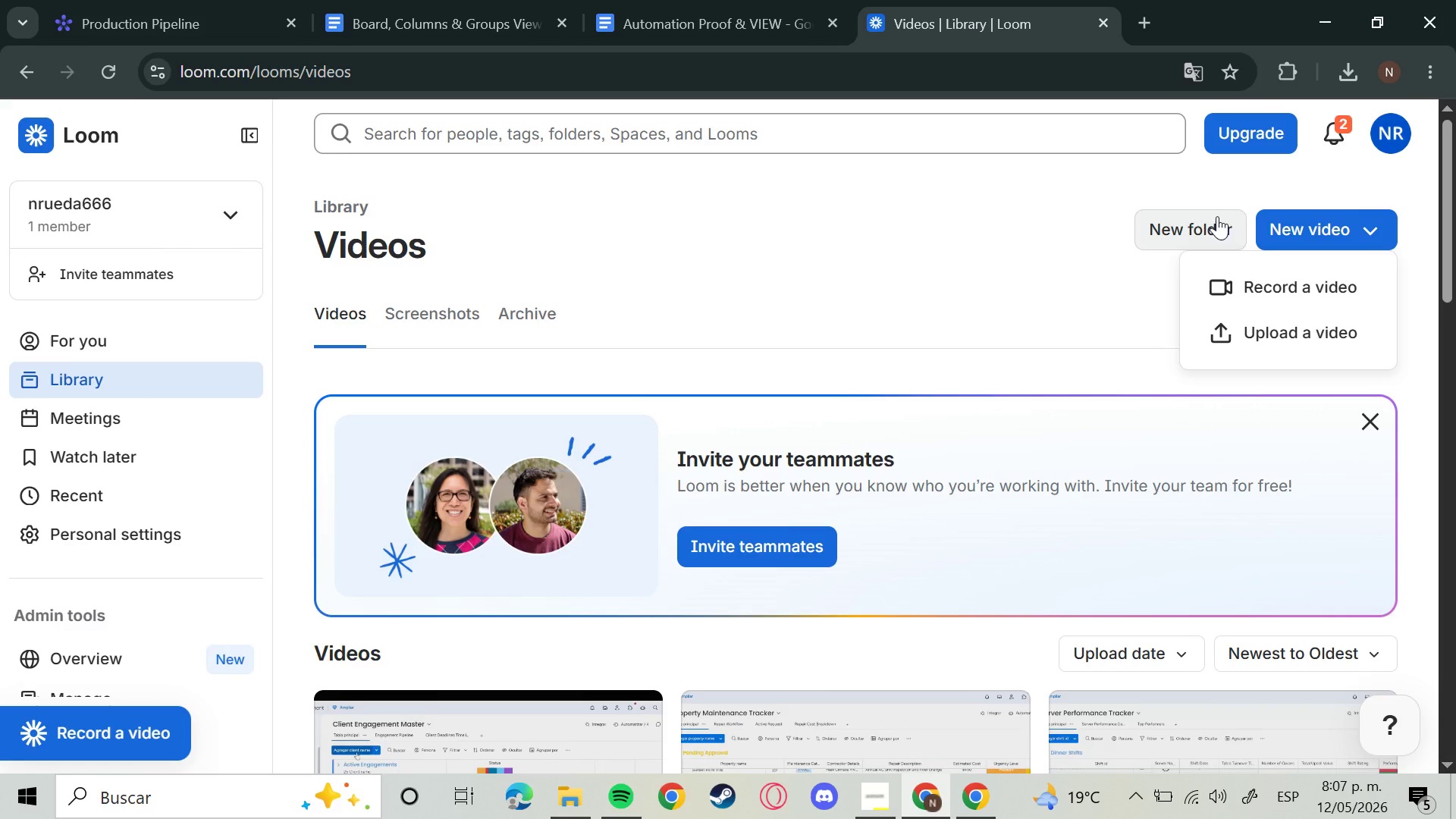 
left_click([863, 811])